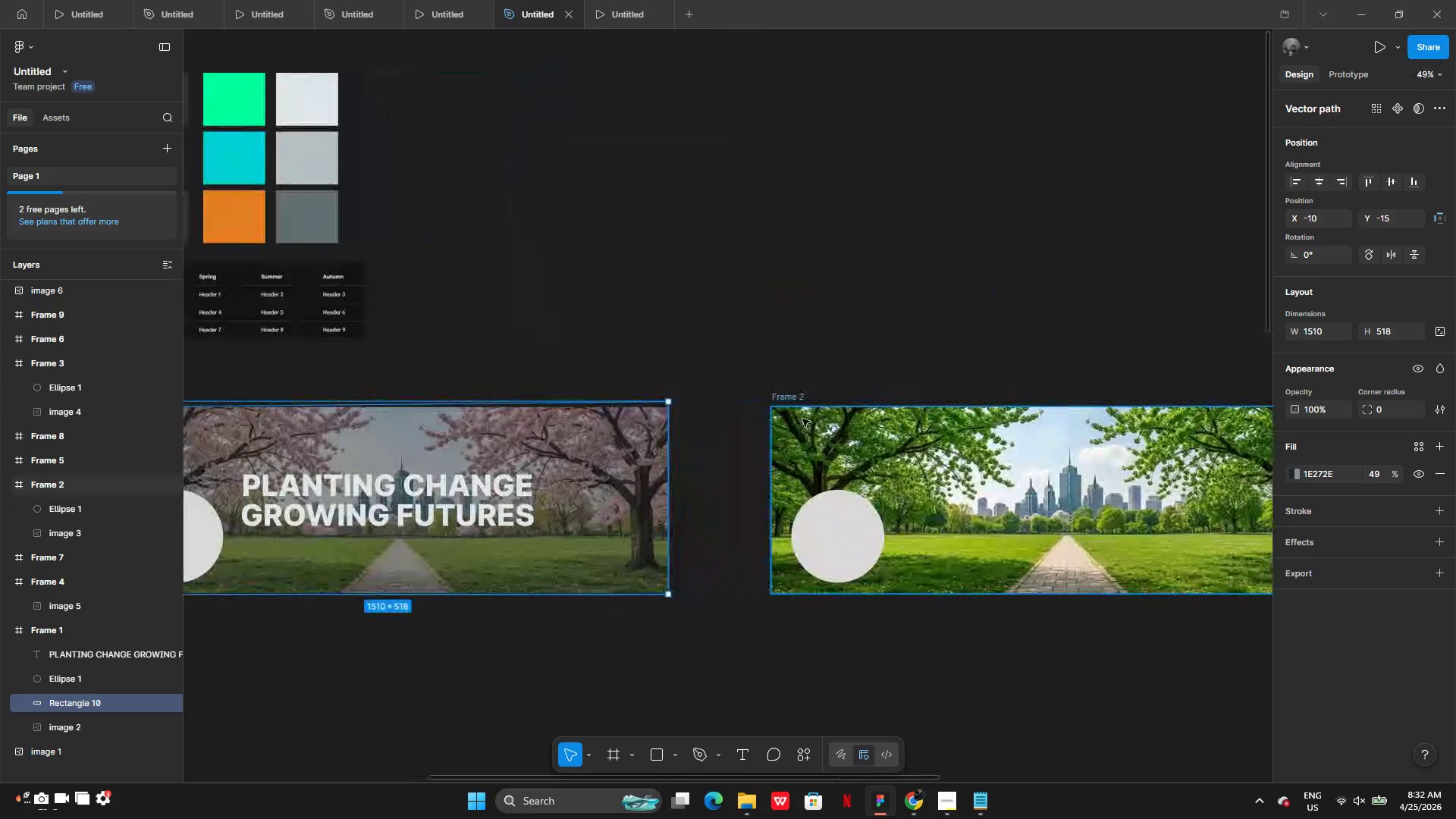 
hold_key(key=ControlLeft, duration=0.64)
 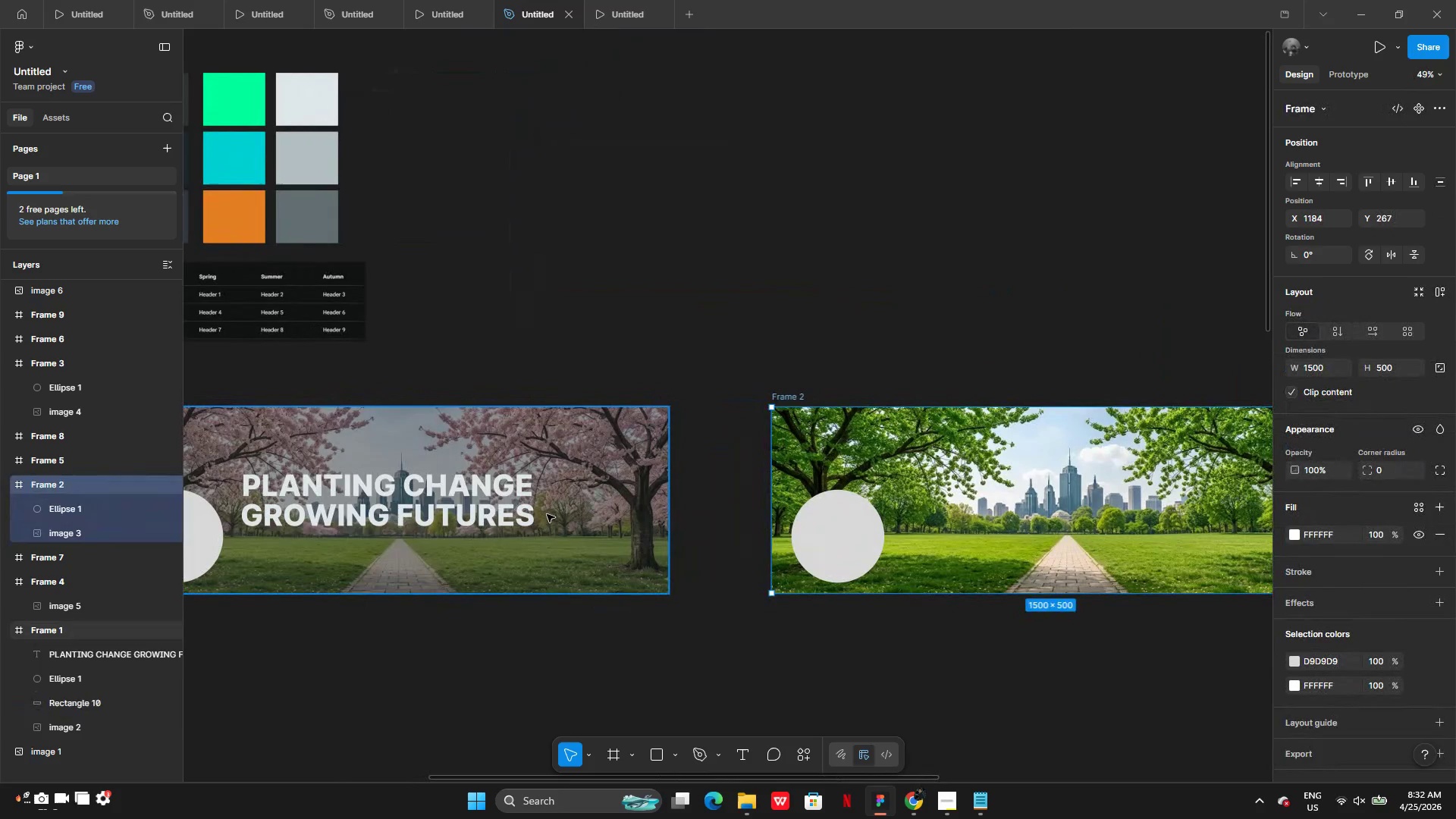 
left_click([547, 514])
 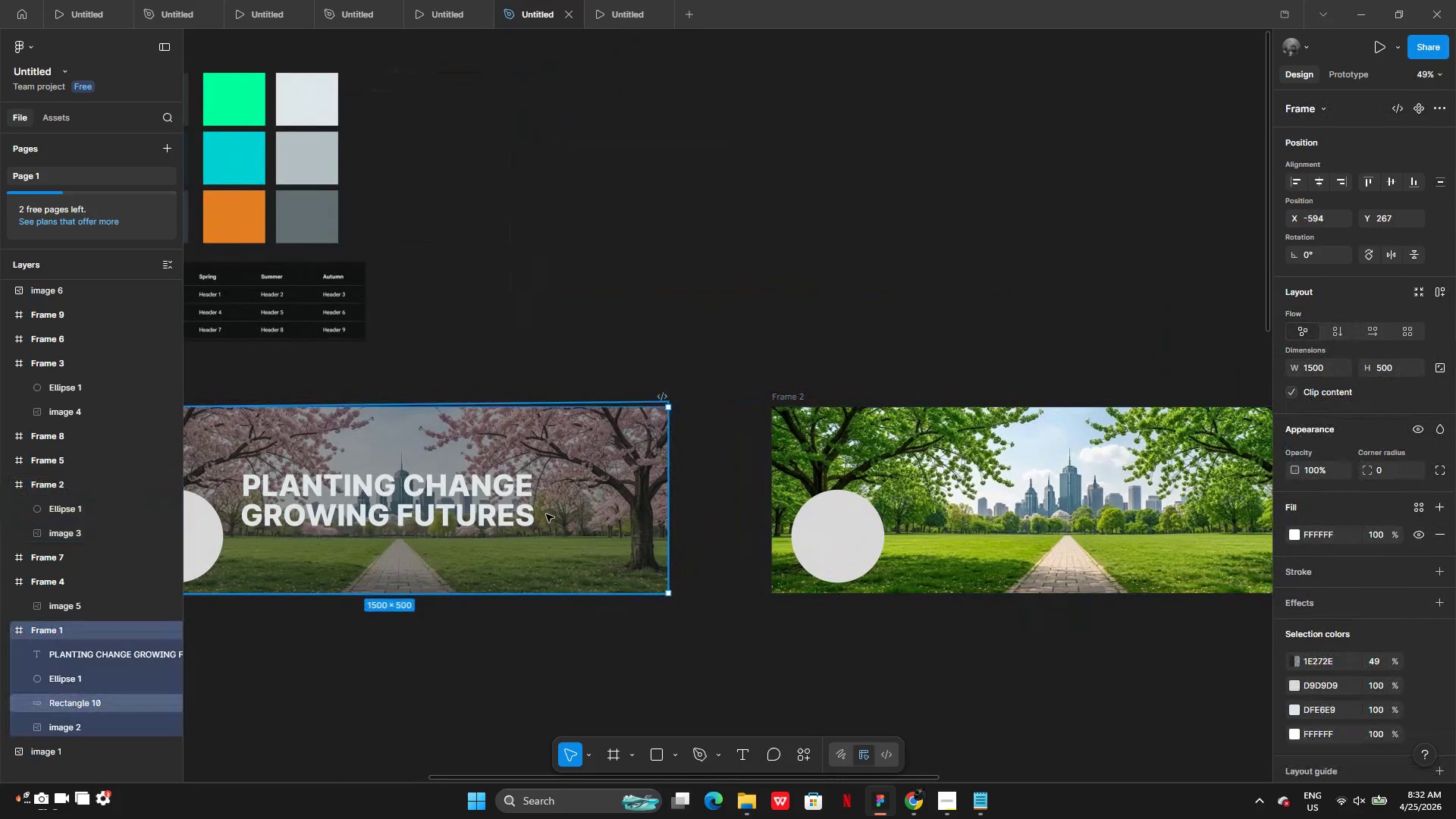 
key(Control+C)
 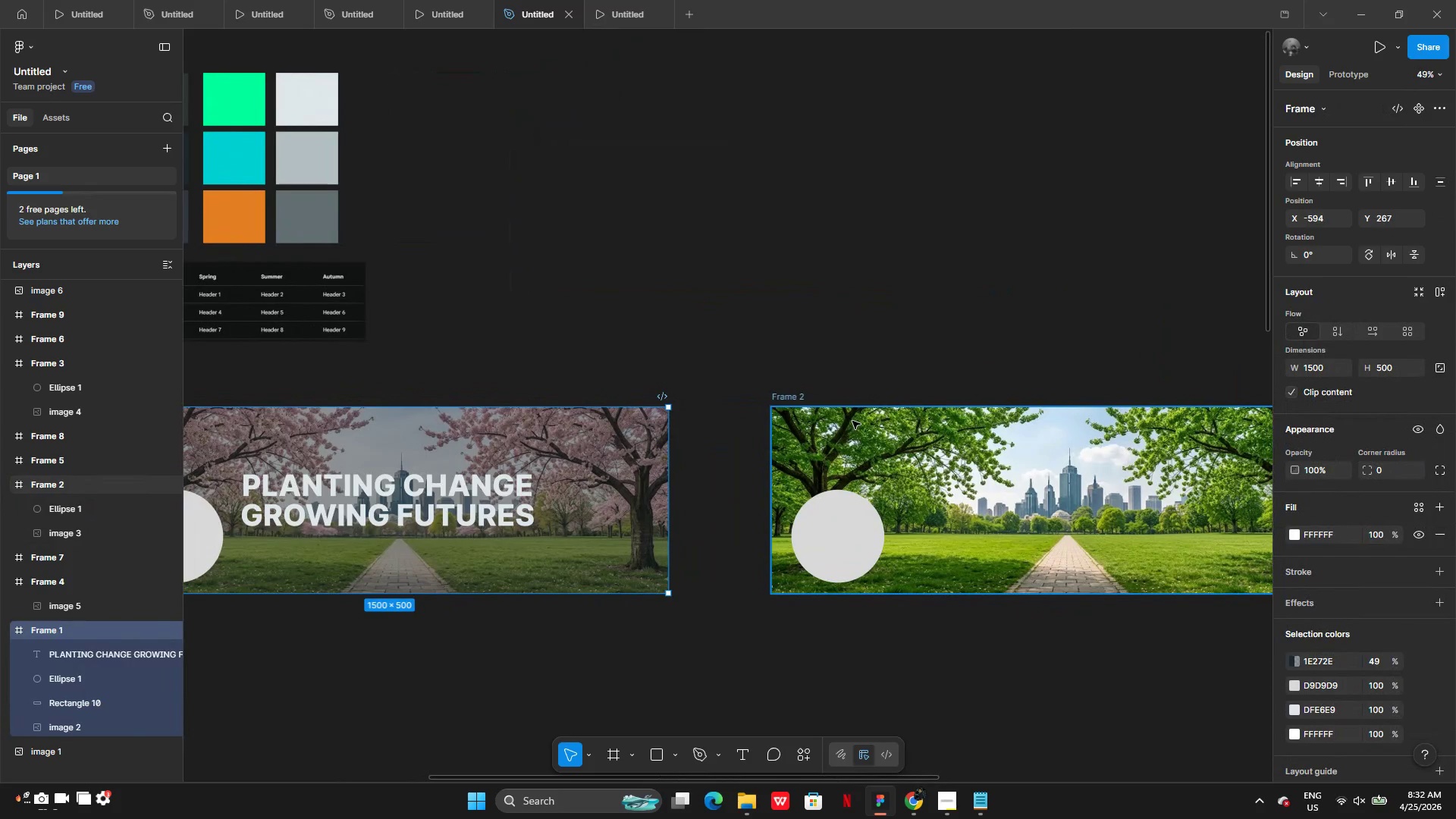 
left_click([852, 421])
 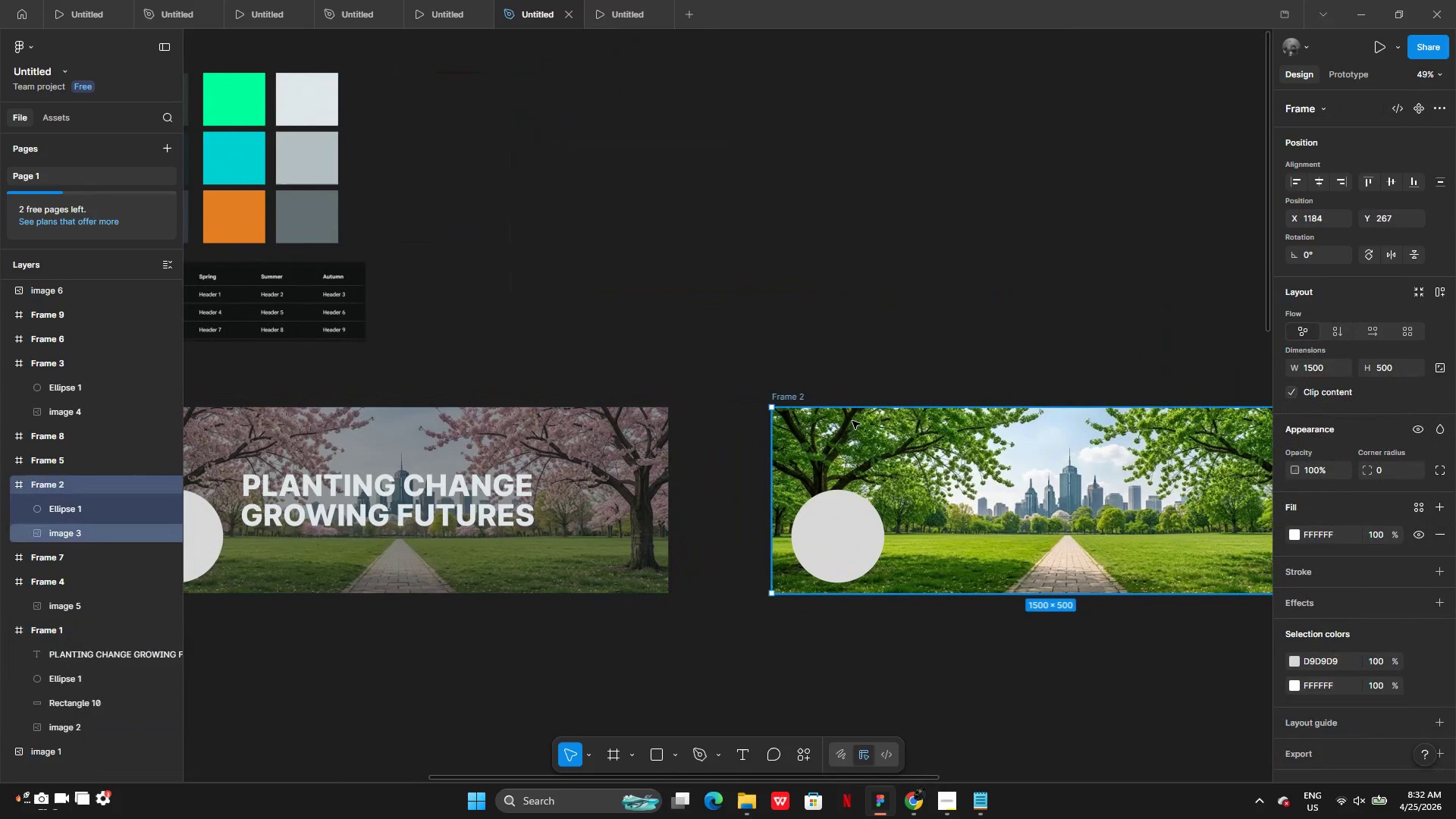 
key(Control+V)
 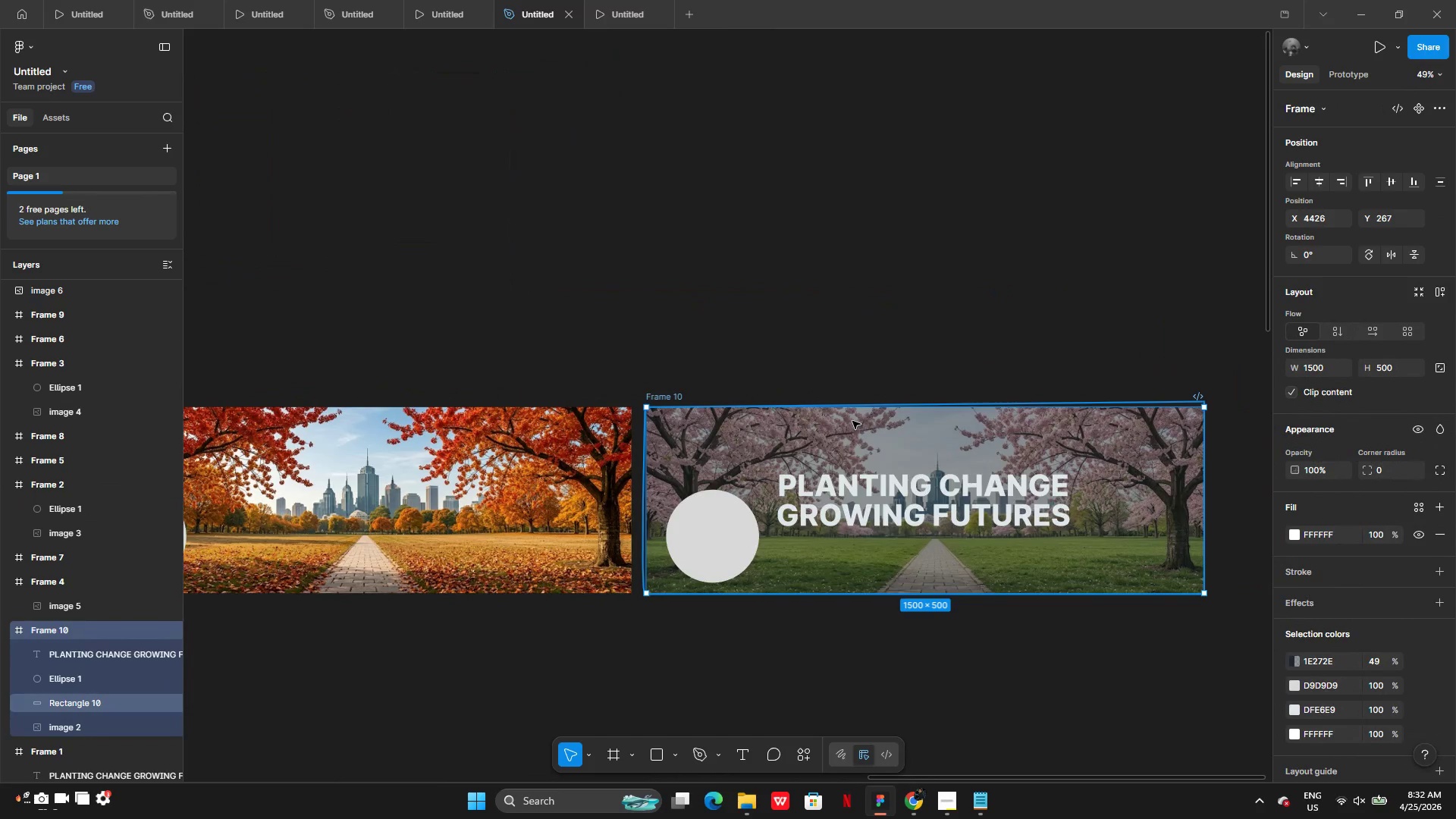 
key(Control+Z)
 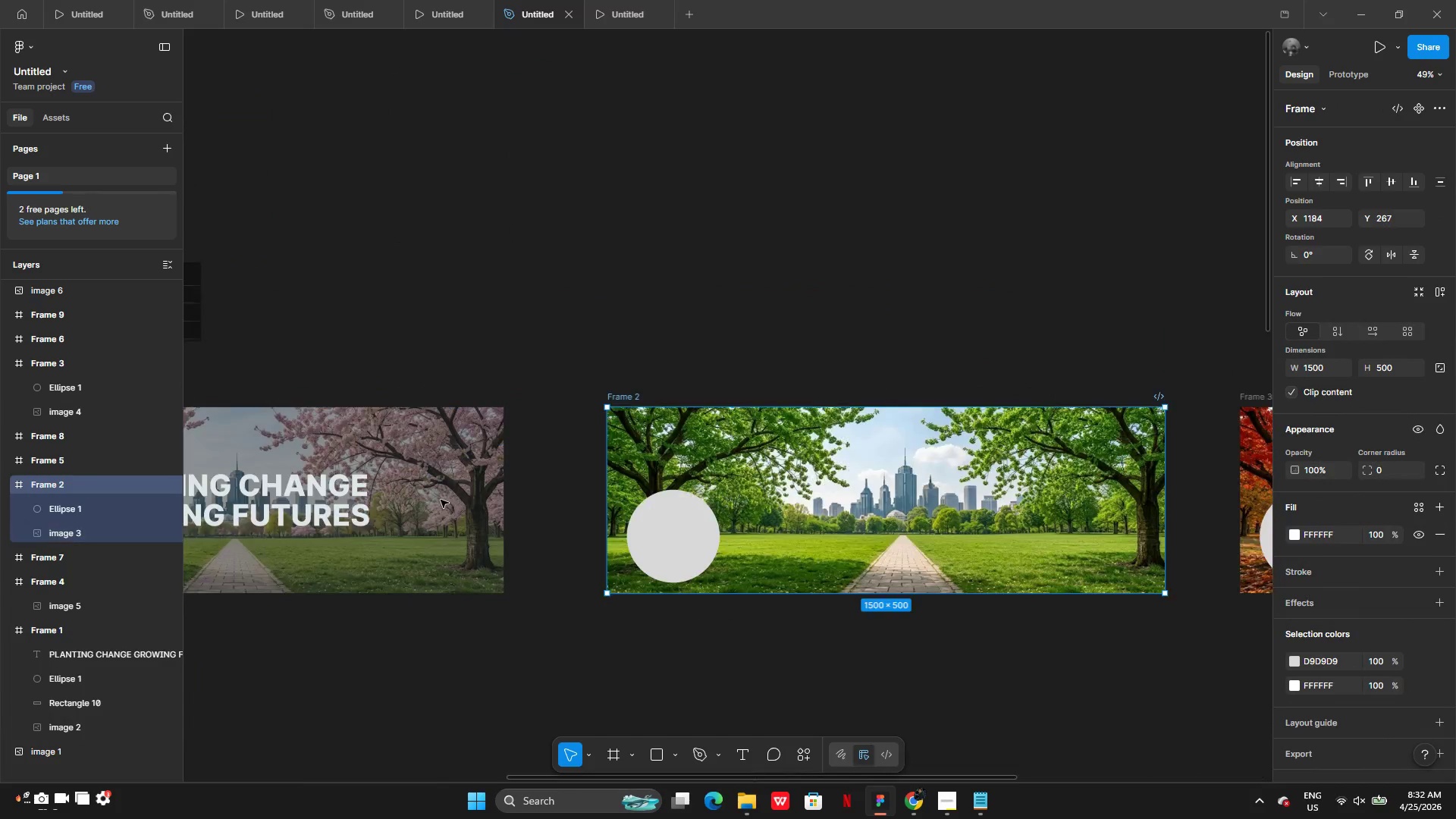 
left_click([484, 494])
 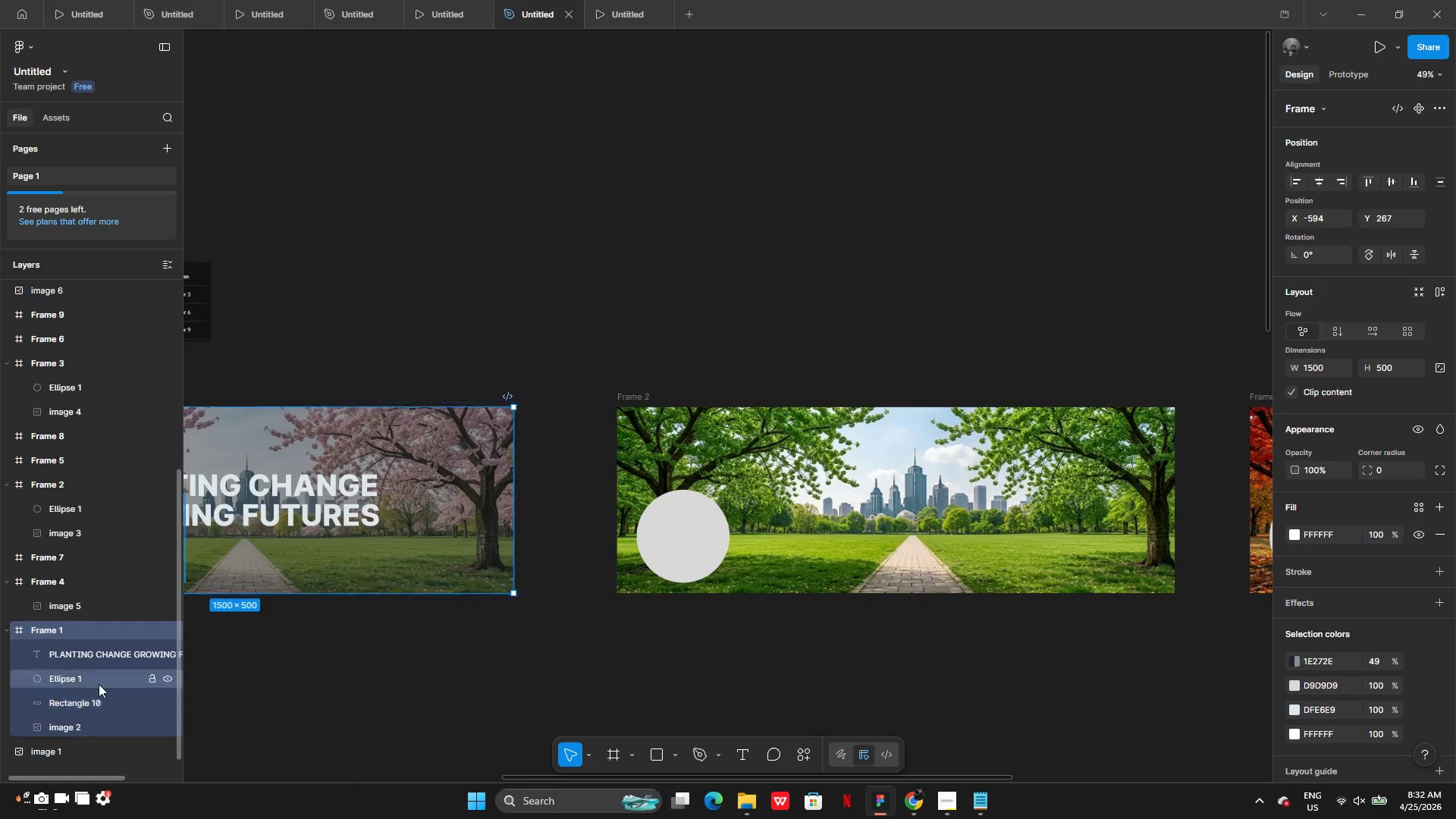 
left_click([96, 682])
 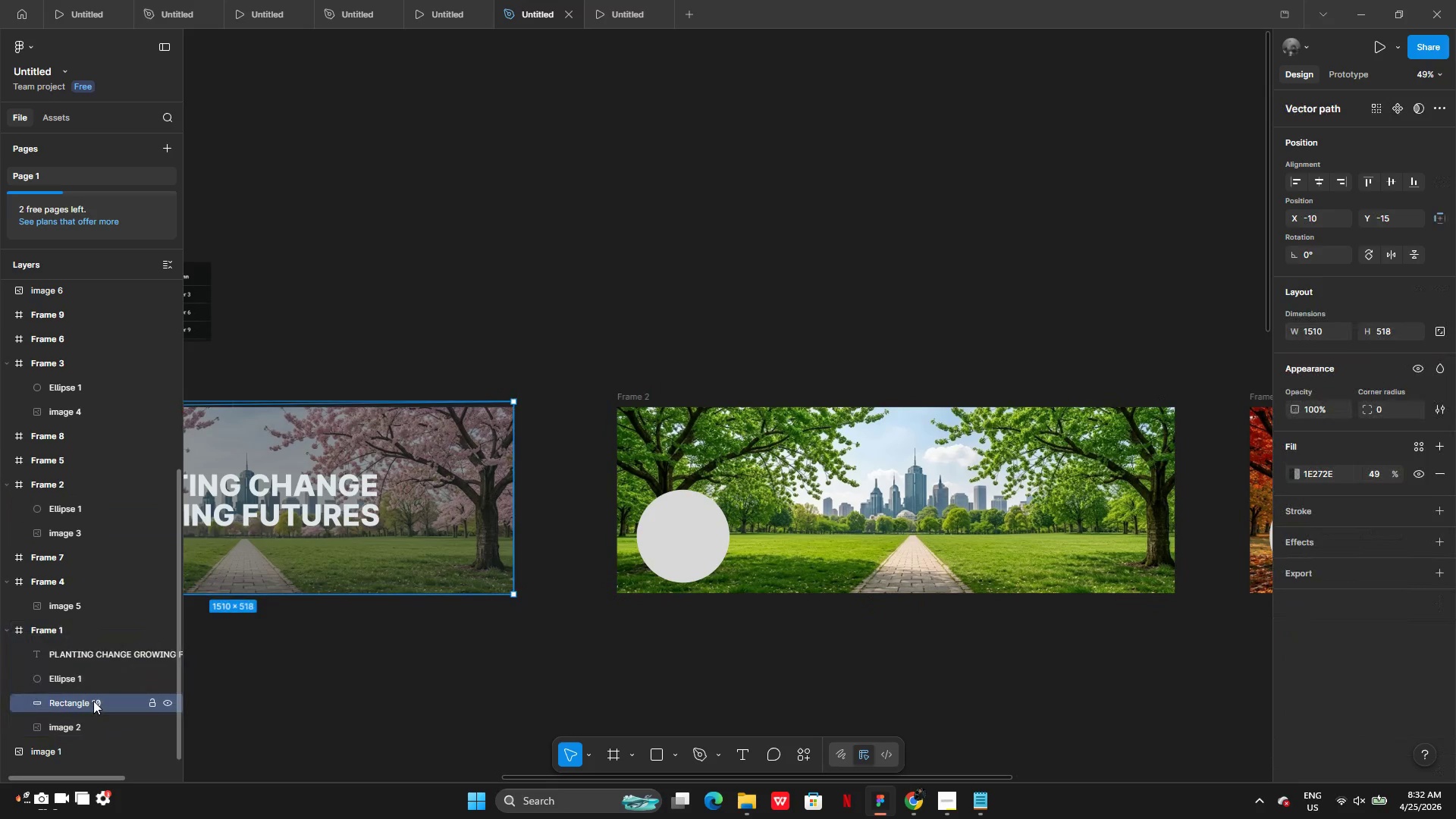 
key(Control+C)
 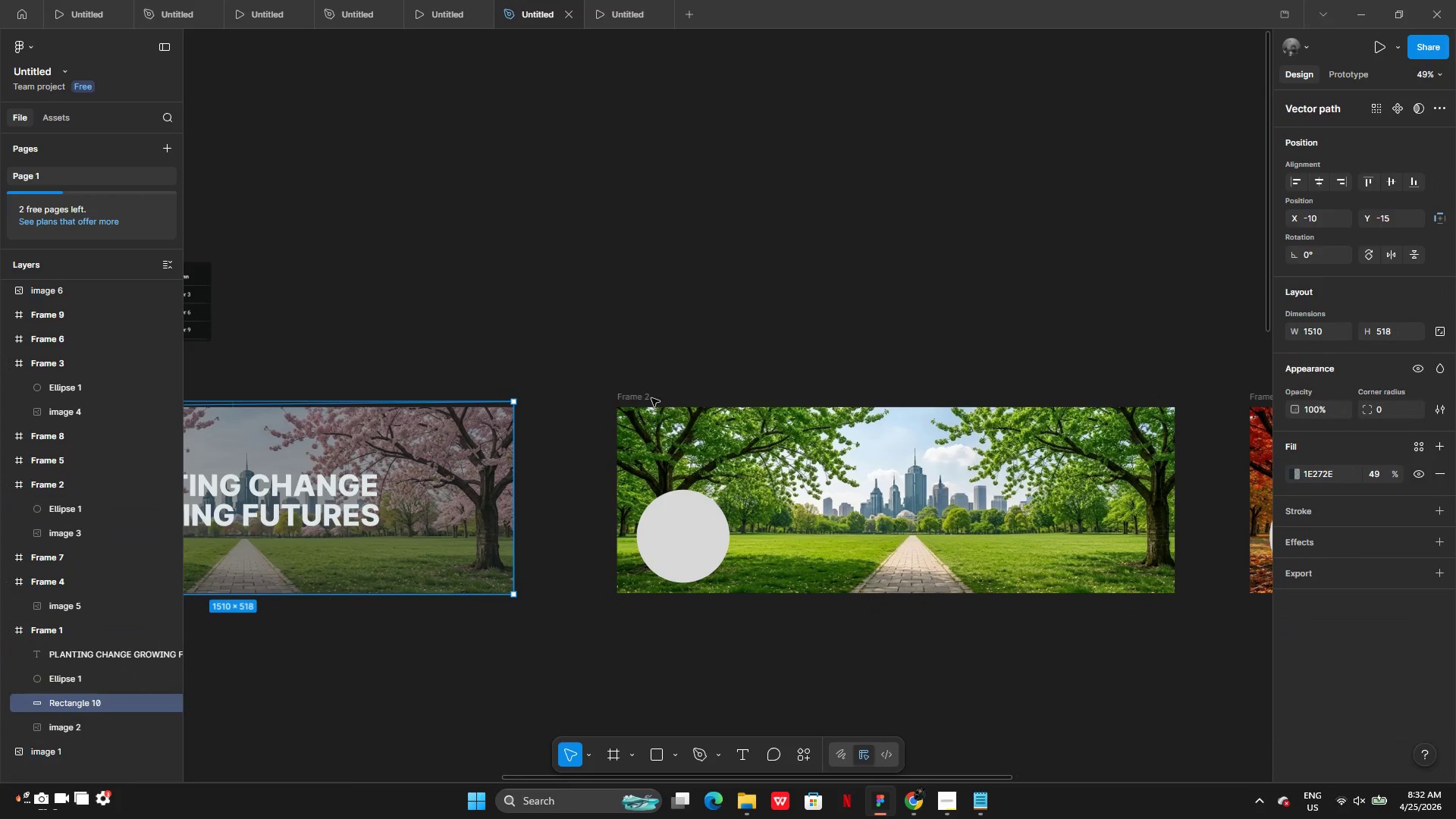 
left_click([643, 398])
 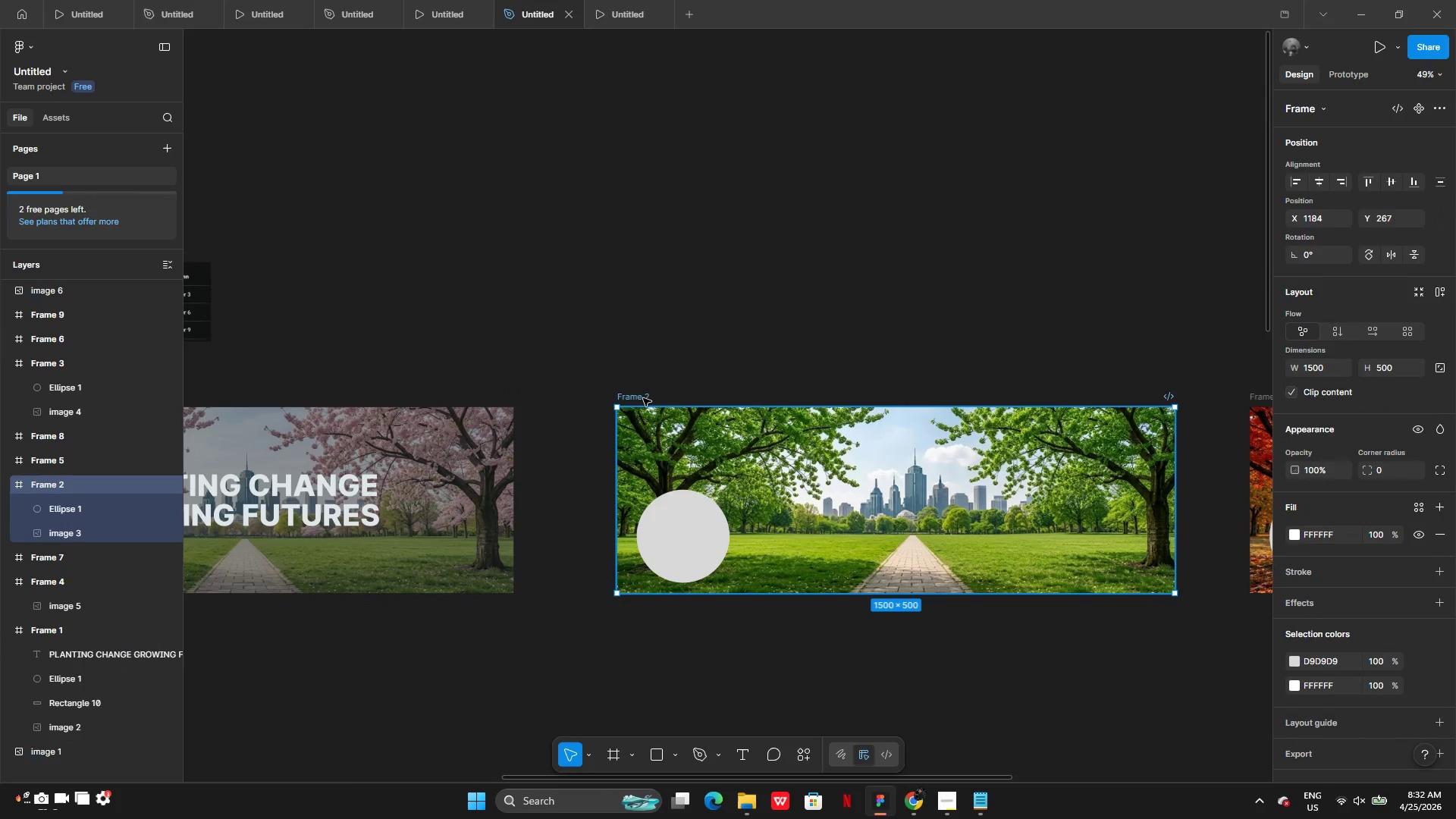 
key(Control+V)
 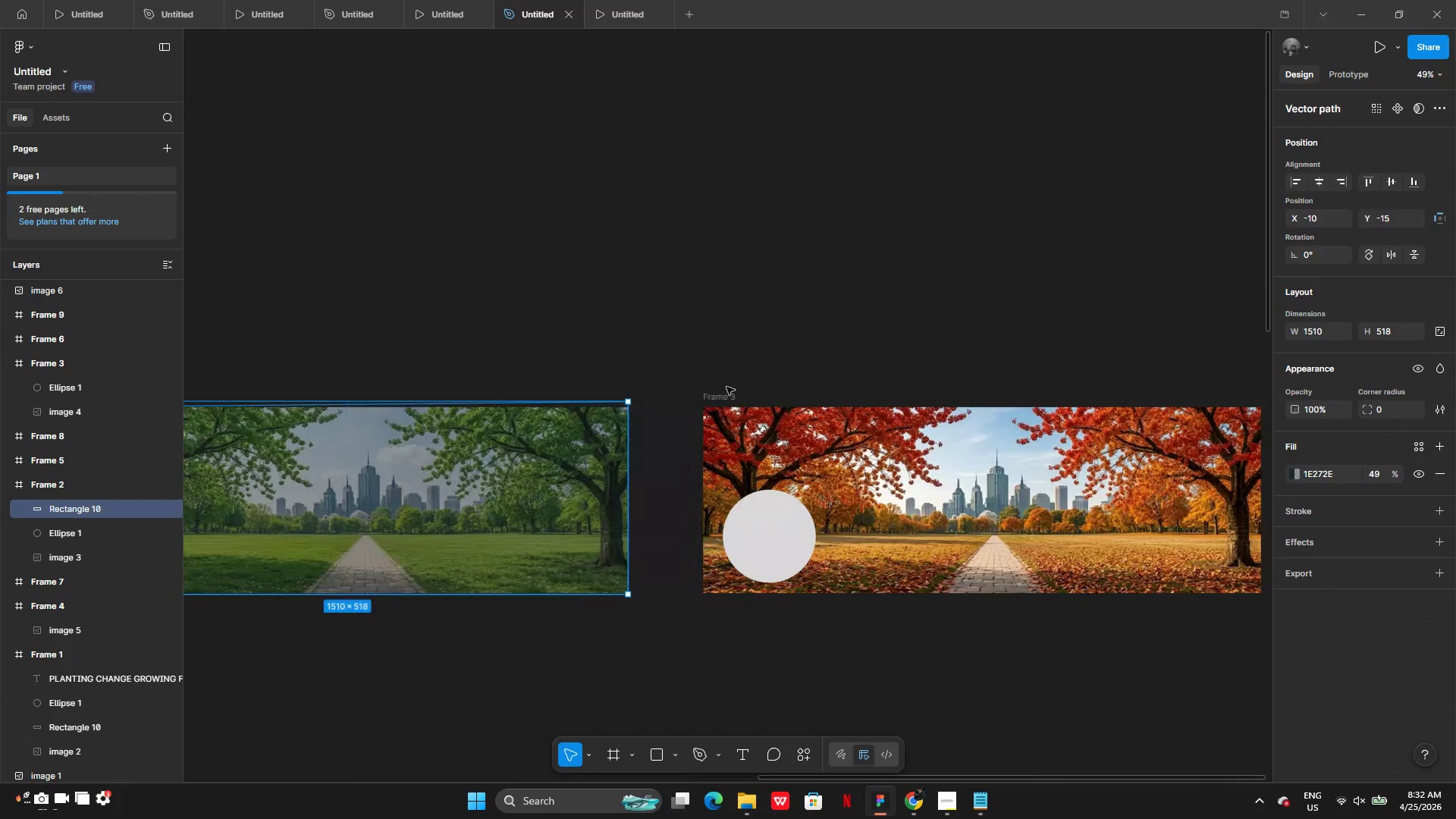 
left_click([722, 394])
 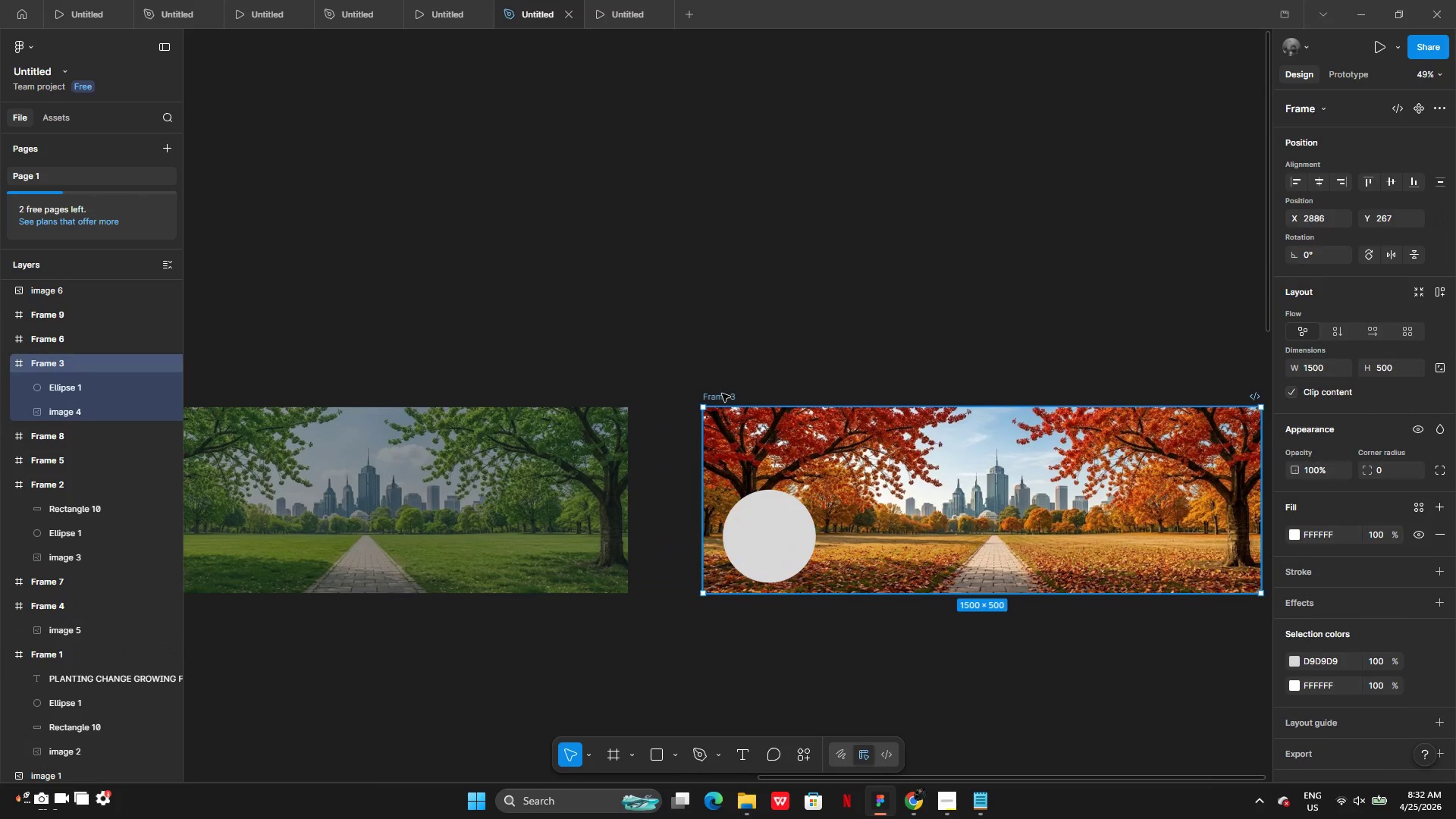 
key(Control+V)
 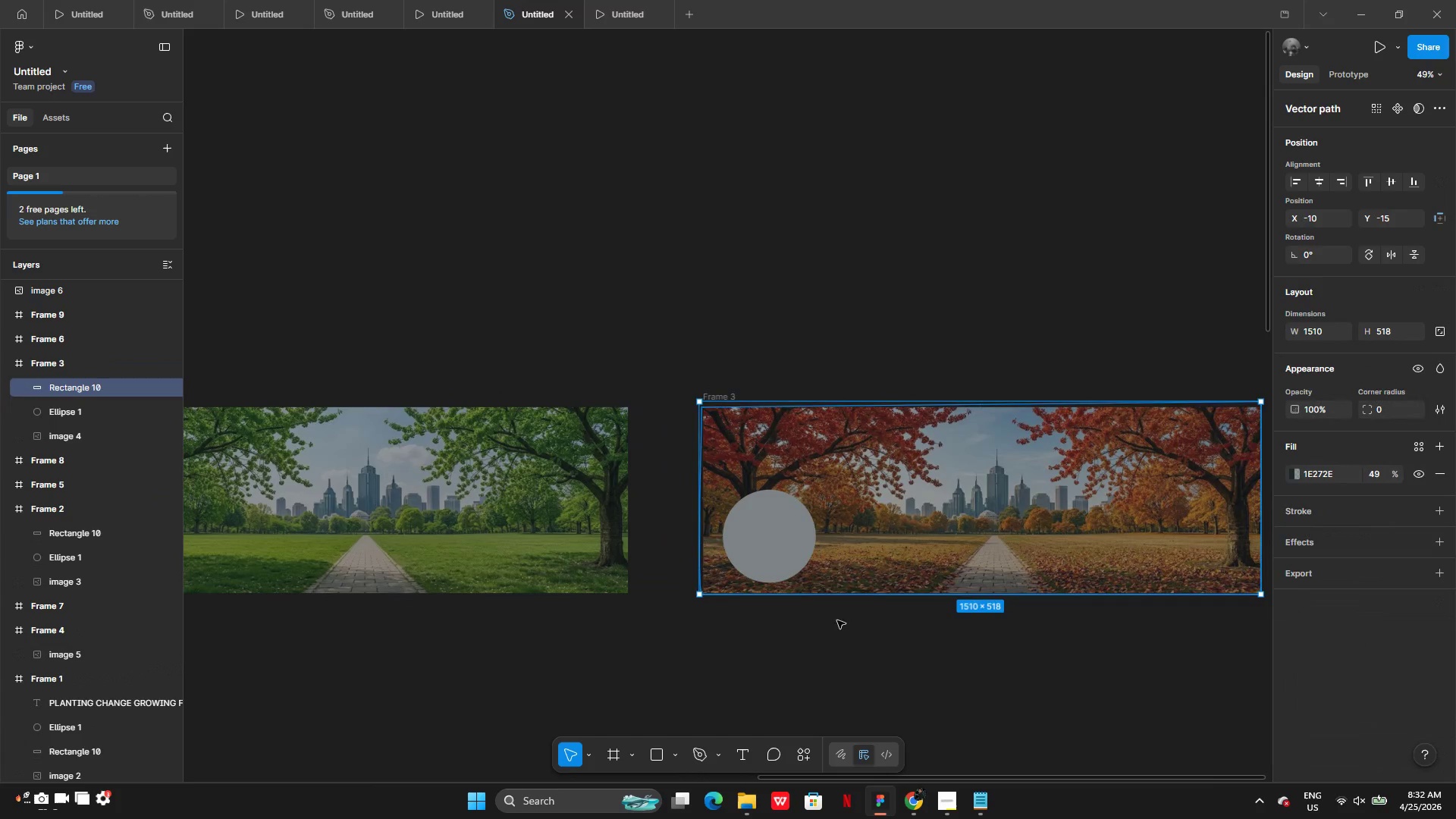 
left_click([839, 638])
 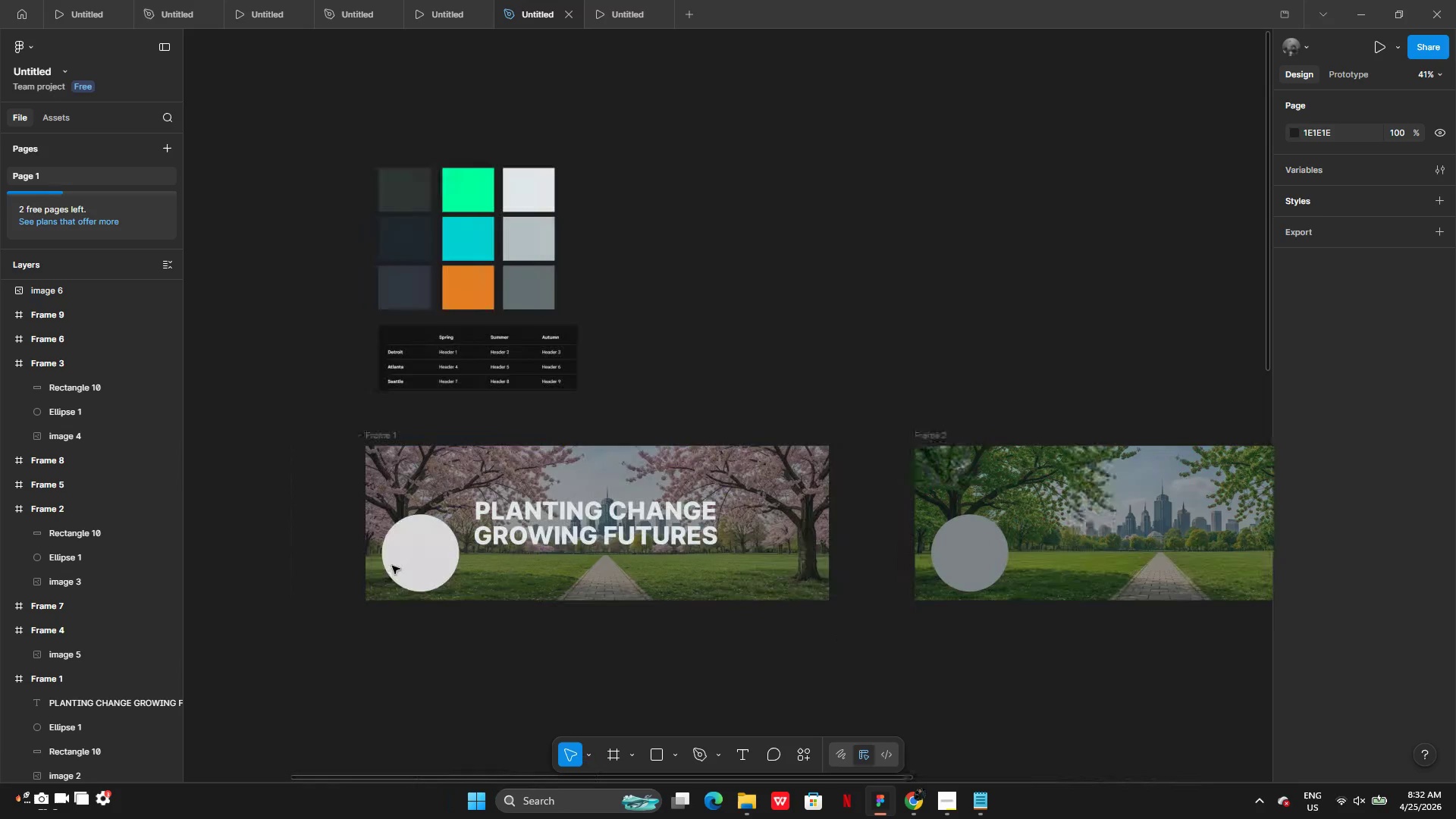 
left_click([738, 548])
 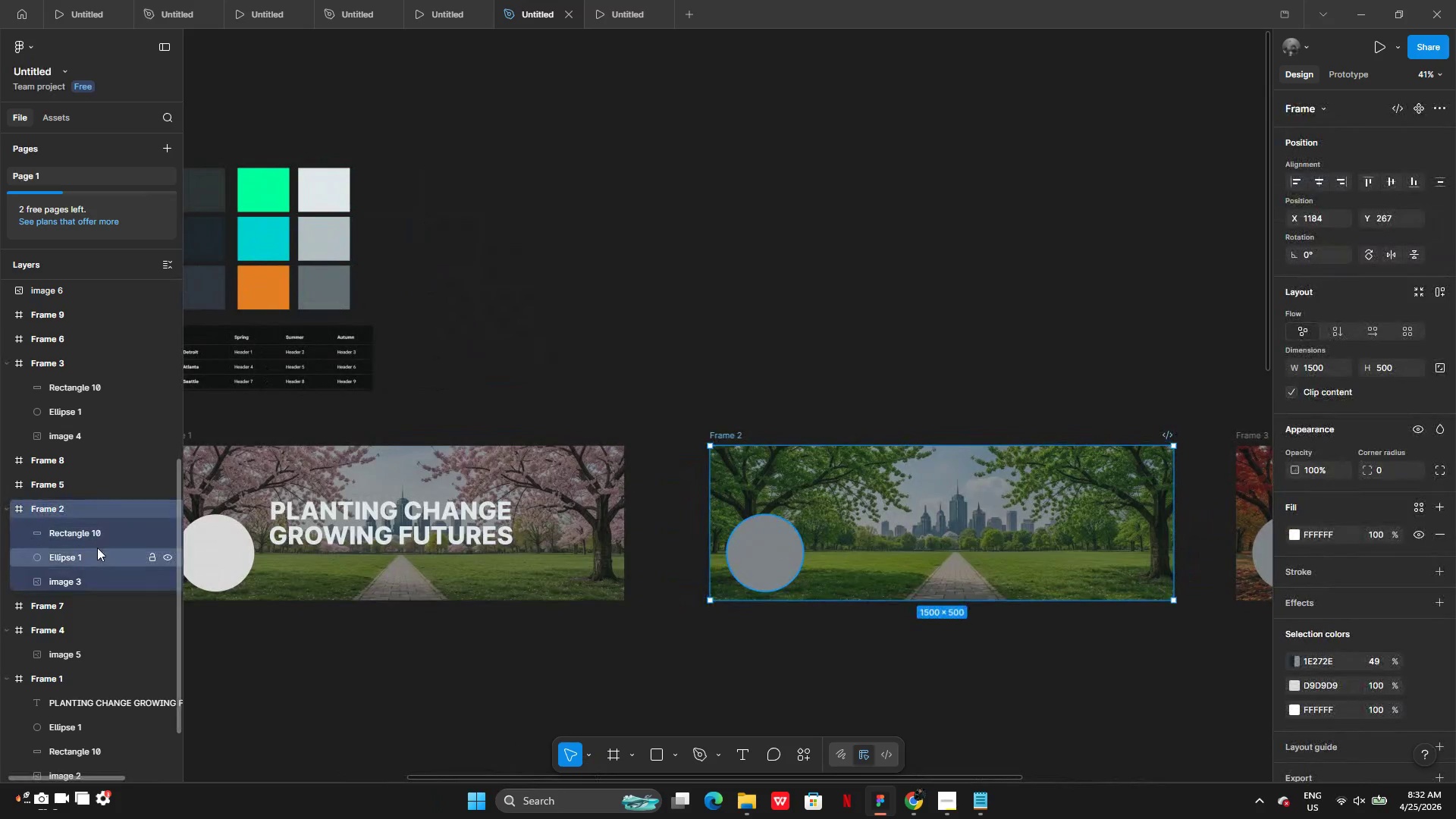 
left_click_drag(start_coordinate=[94, 551], to_coordinate=[87, 517])
 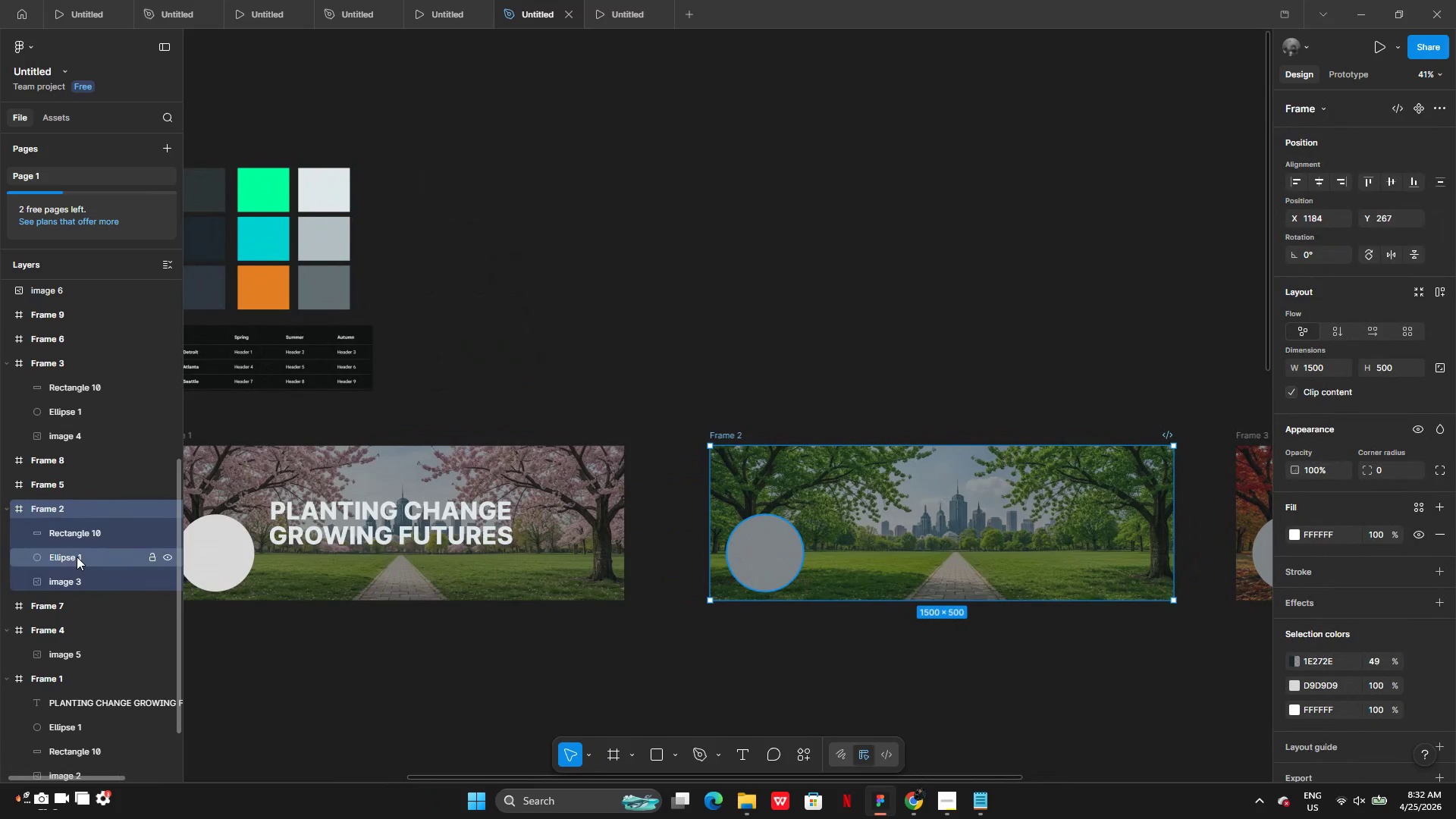 
left_click_drag(start_coordinate=[74, 557], to_coordinate=[68, 549])
 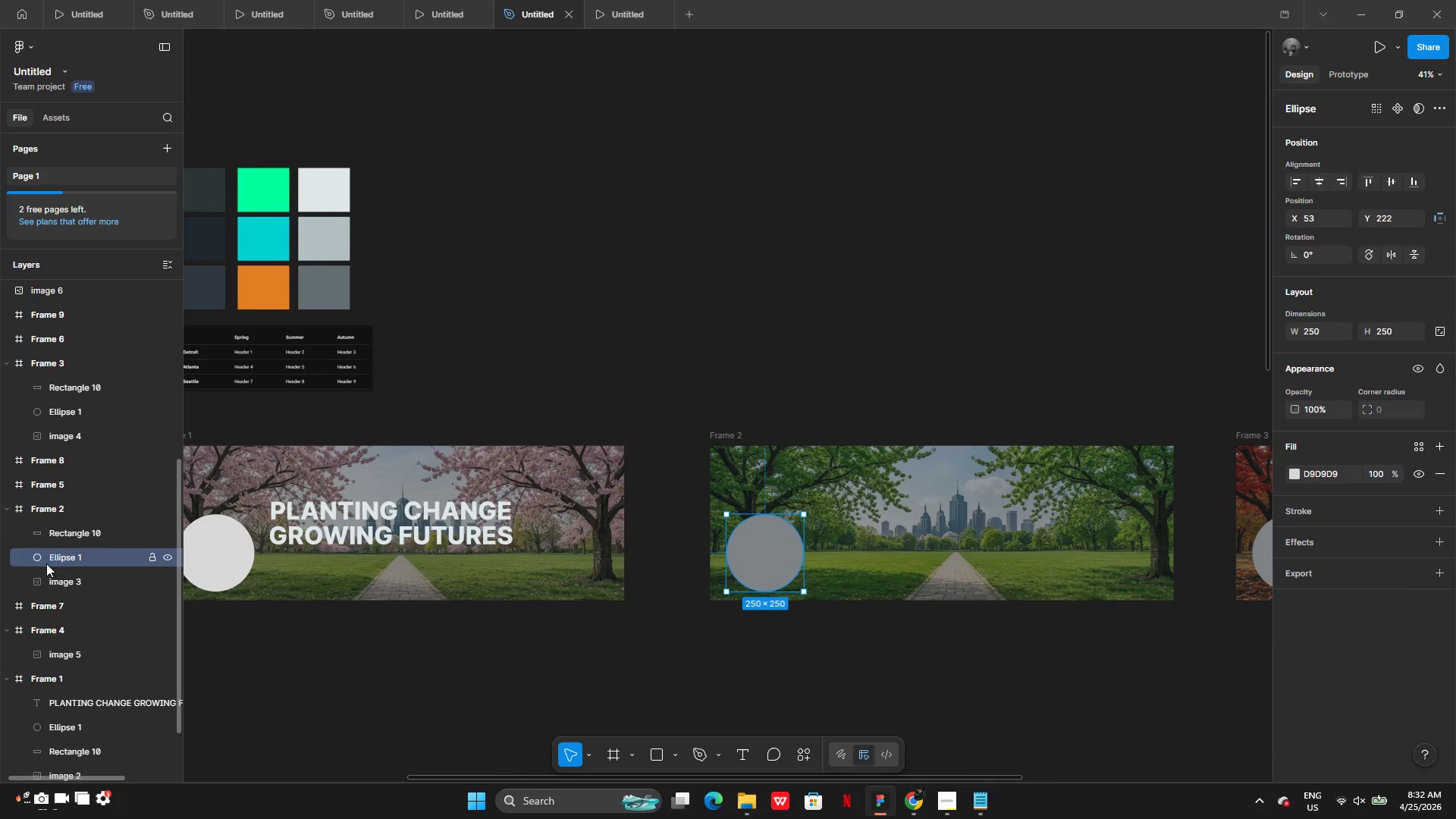 
double_click([46, 557])
 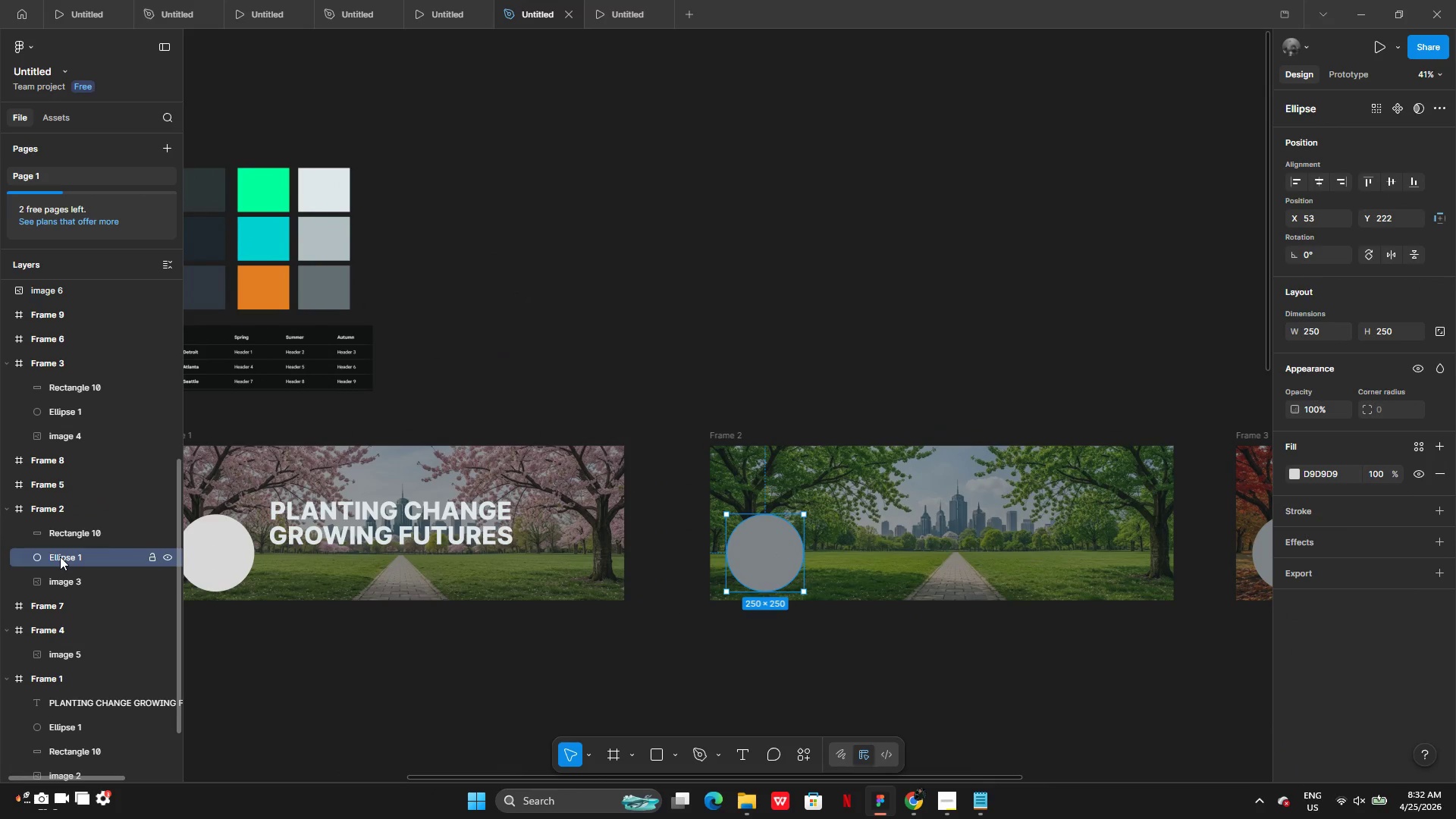 
left_click_drag(start_coordinate=[61, 557], to_coordinate=[64, 532])
 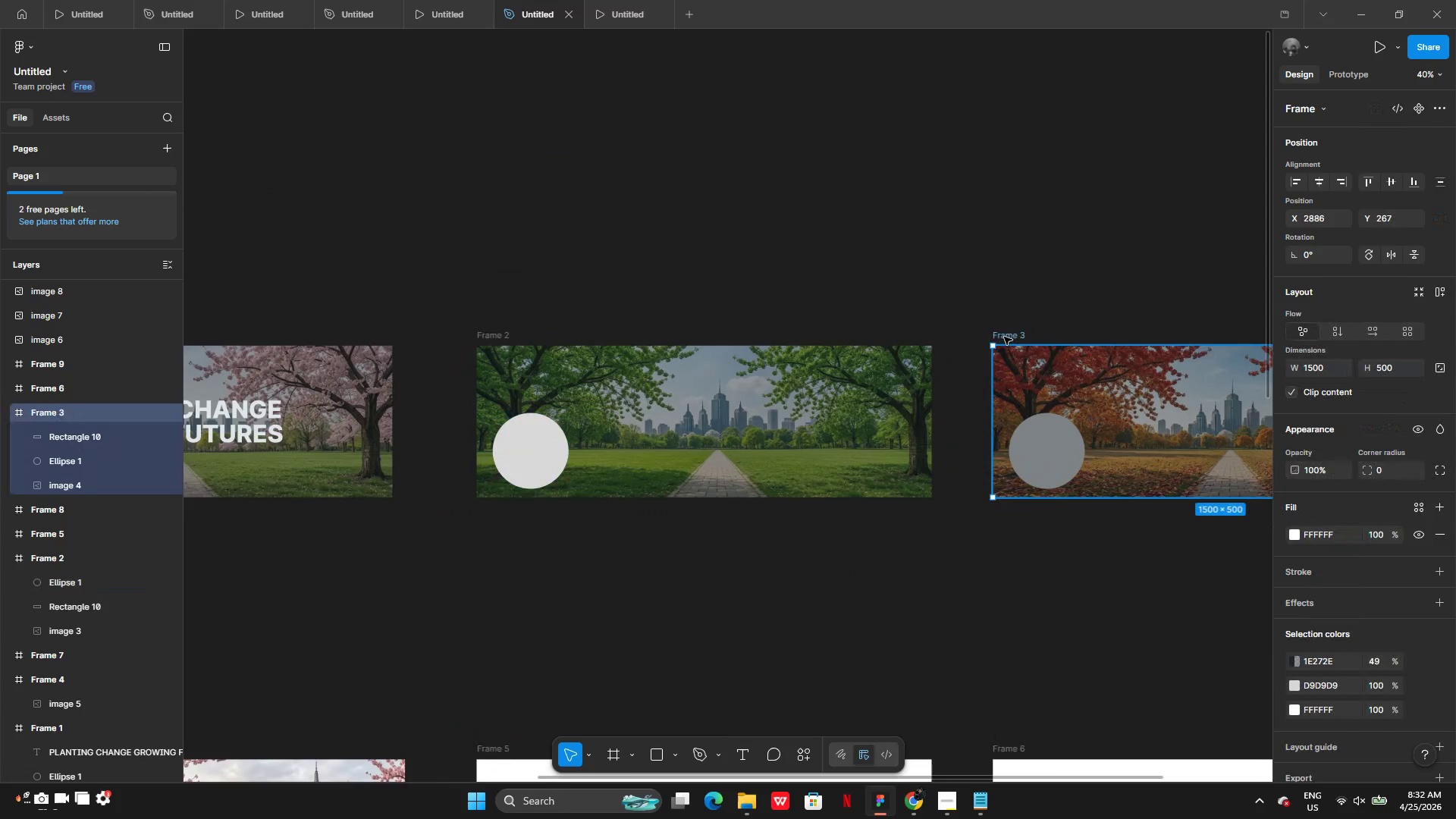 
wait(6.44)
 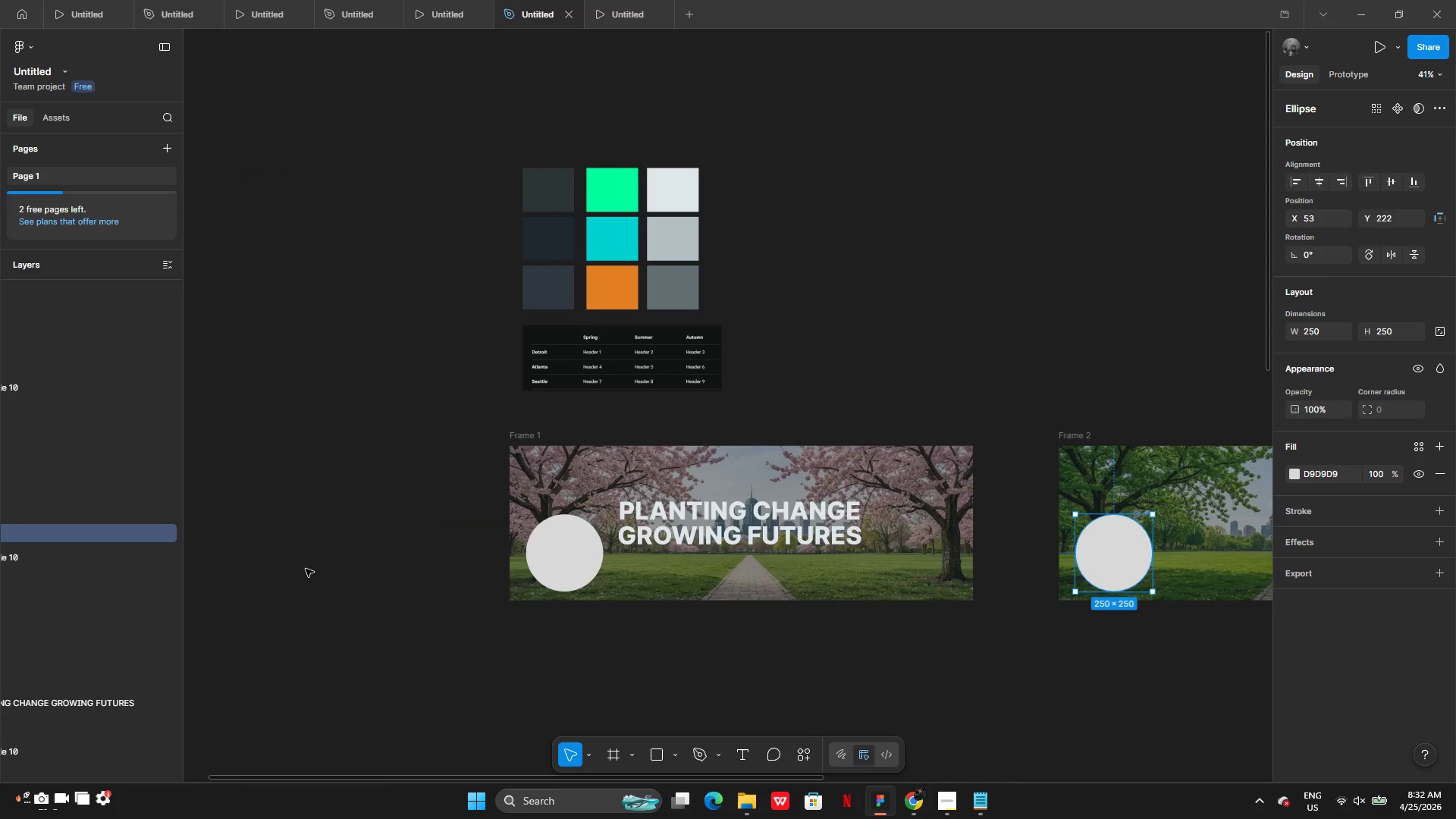 
left_click_drag(start_coordinate=[64, 462], to_coordinate=[61, 440])
 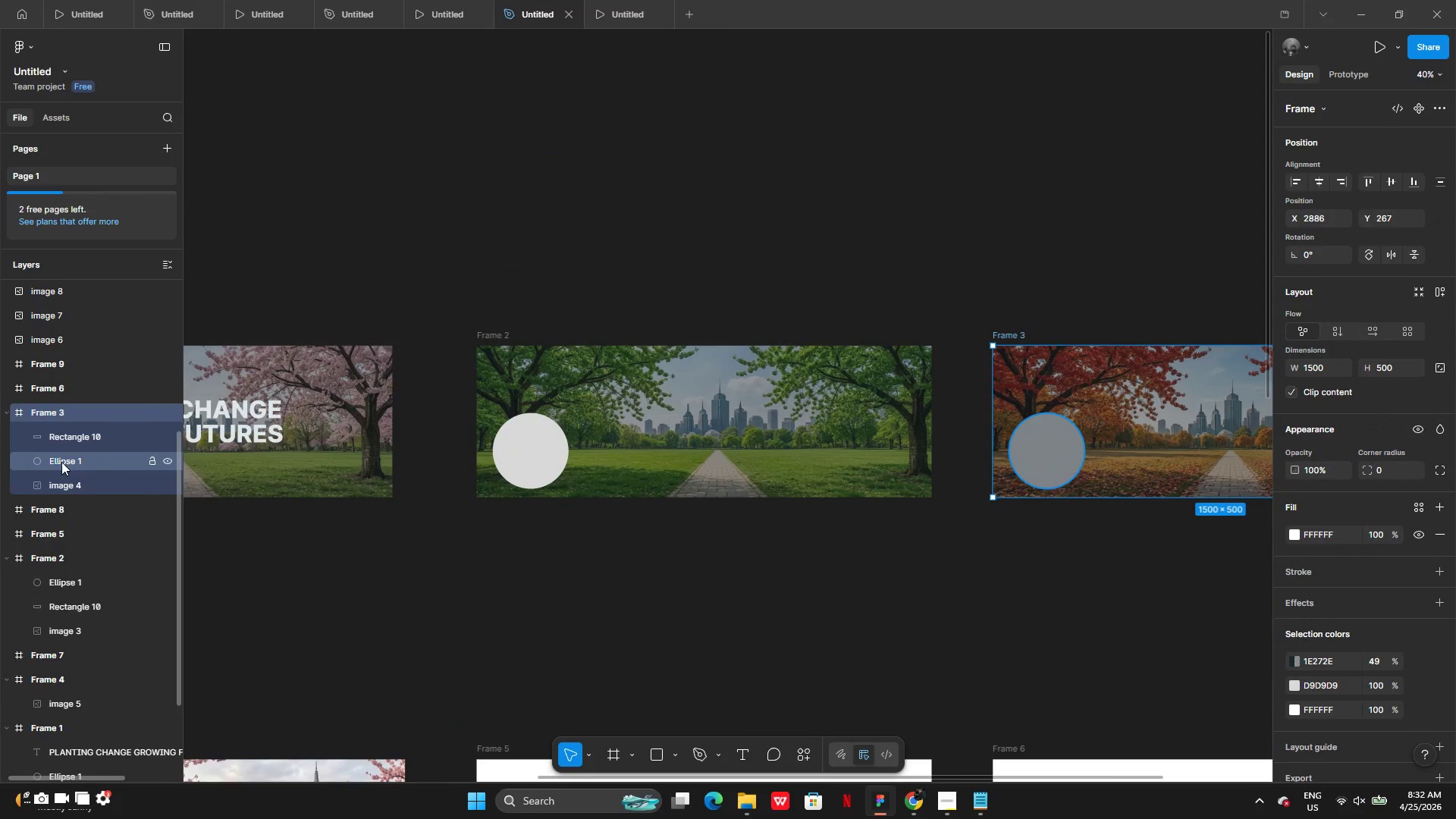 
left_click([61, 462])
 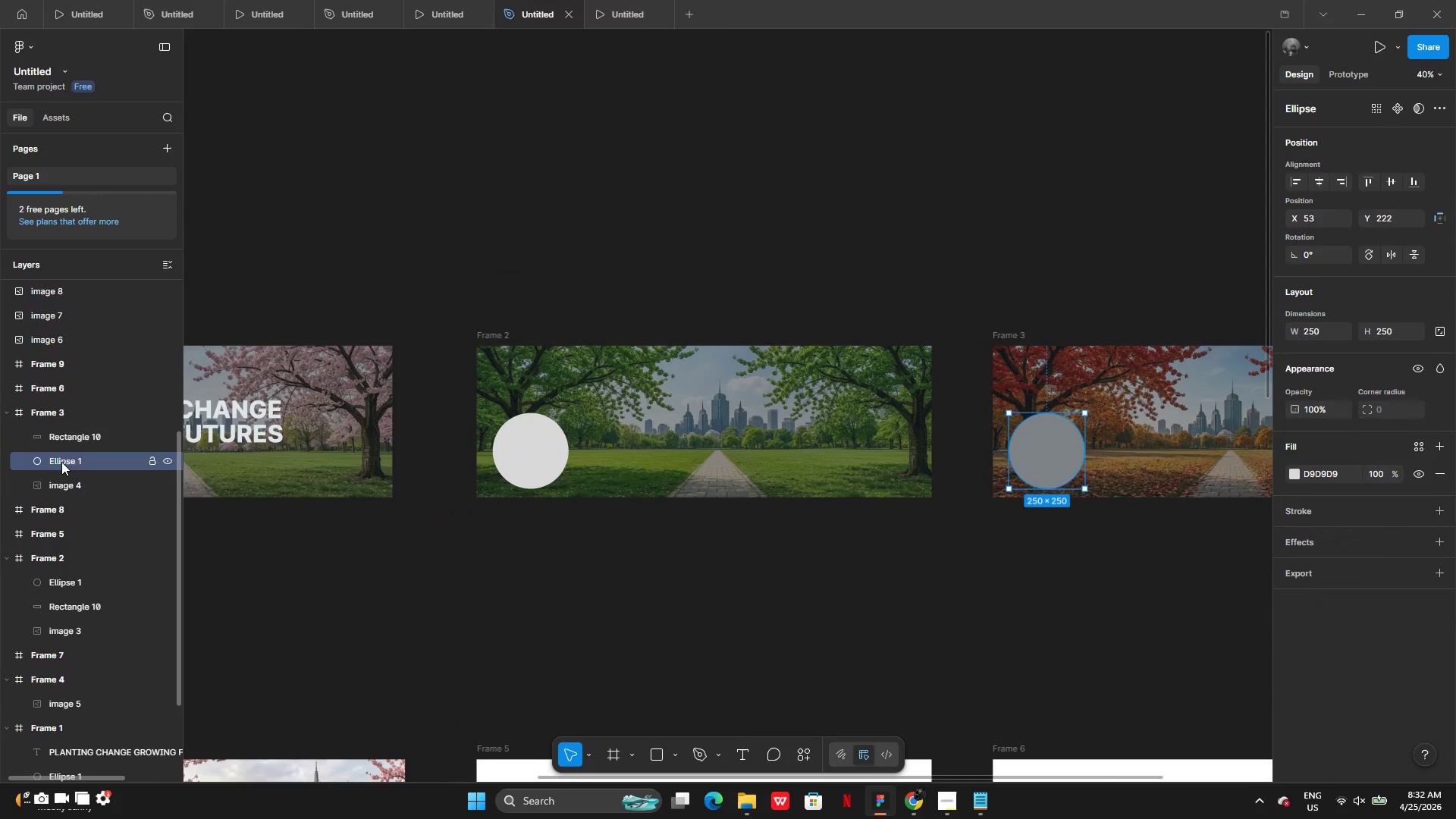 
left_click_drag(start_coordinate=[61, 462], to_coordinate=[55, 433])
 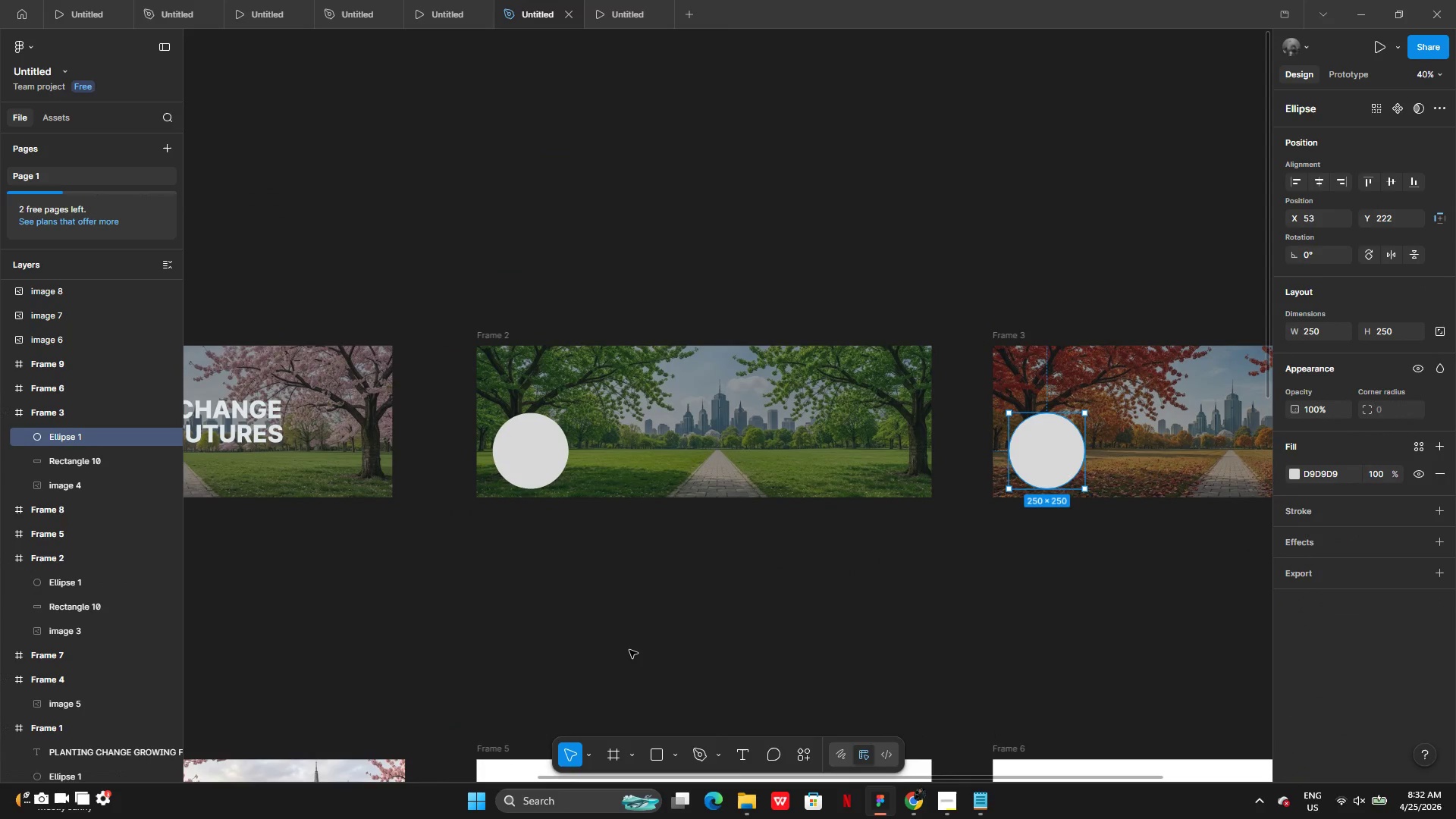 
left_click([634, 650])
 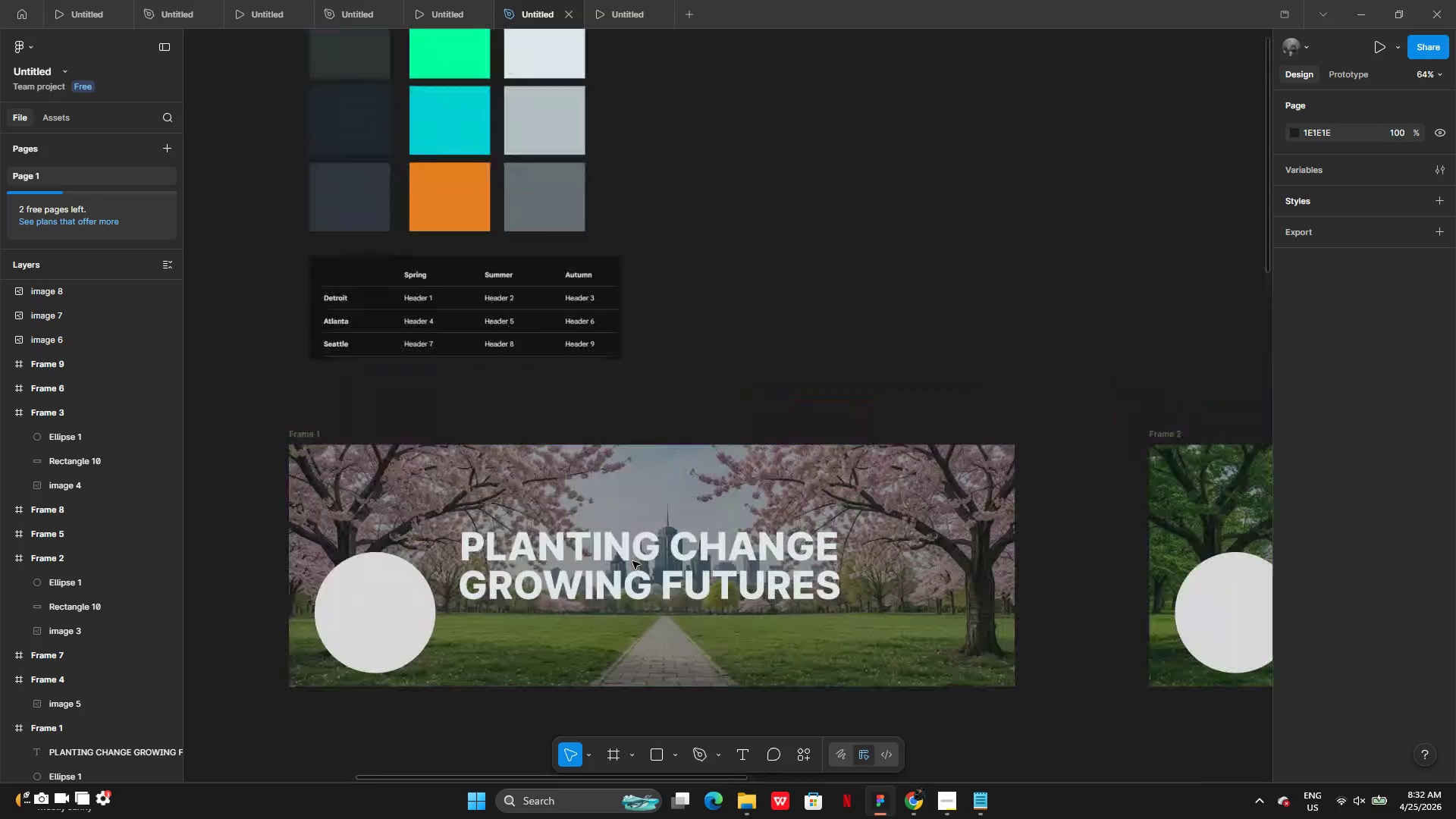 
left_click([736, 575])
 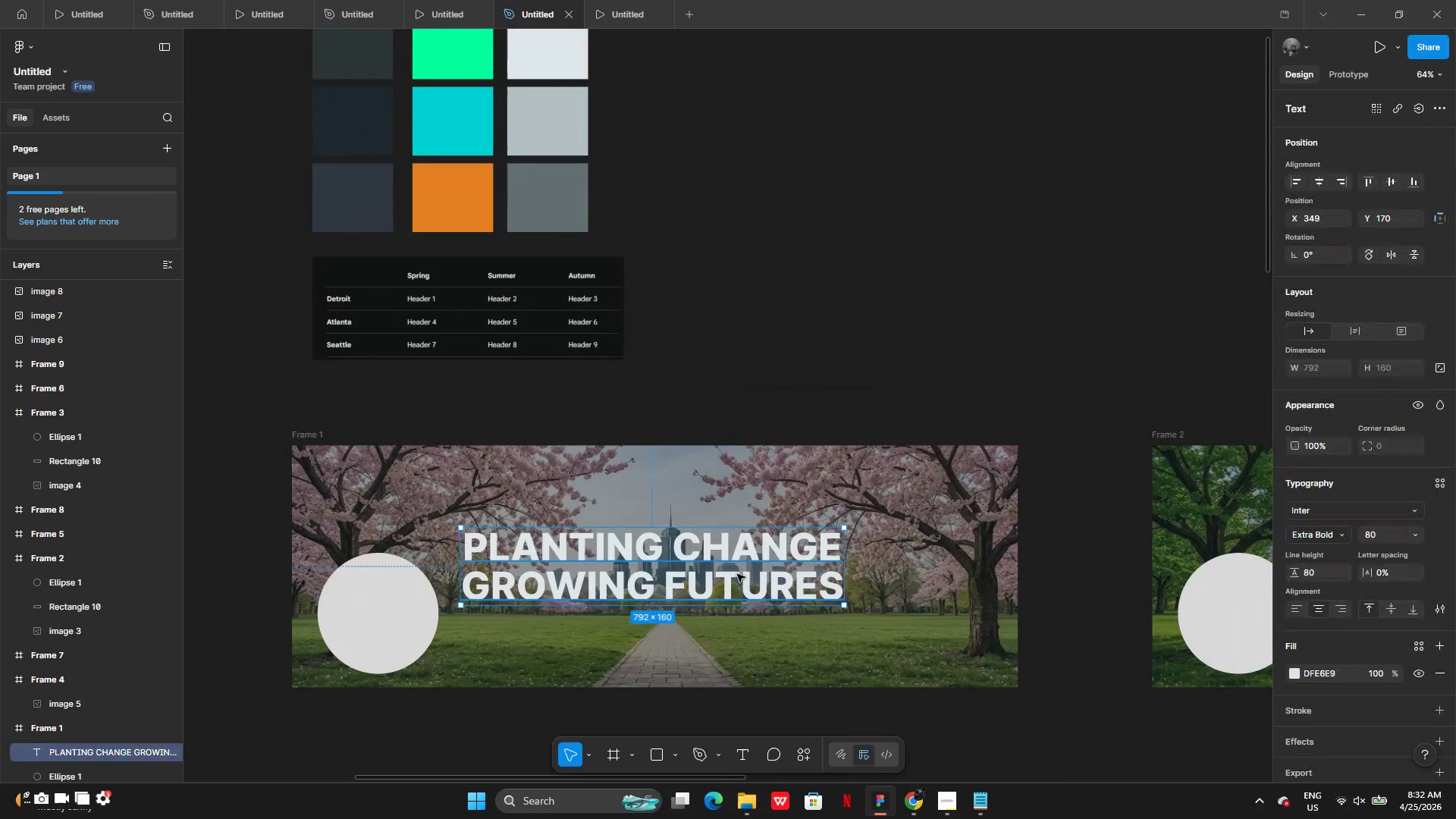 
left_click_drag(start_coordinate=[737, 574], to_coordinate=[739, 569])
 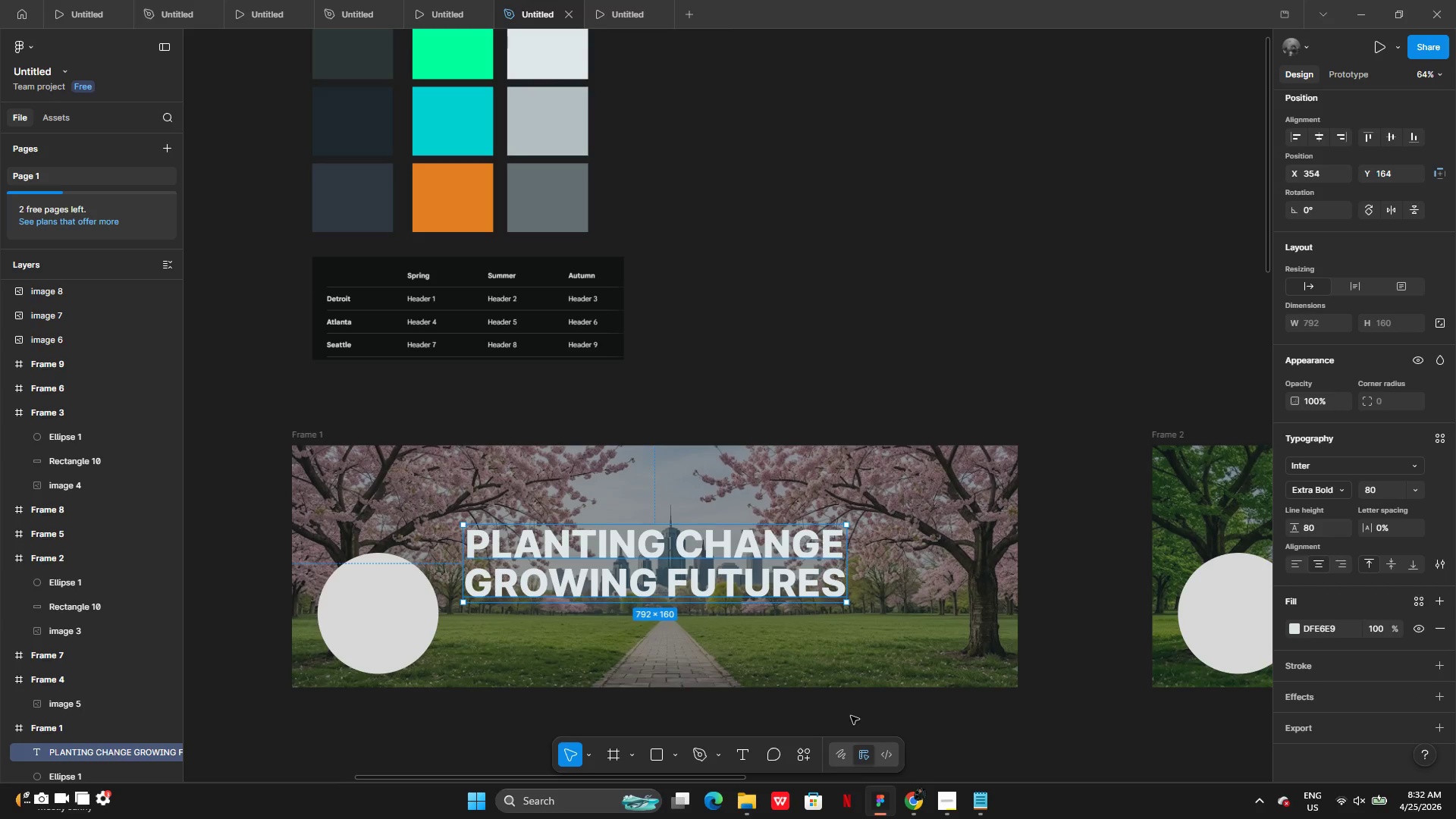 
wait(9.42)
 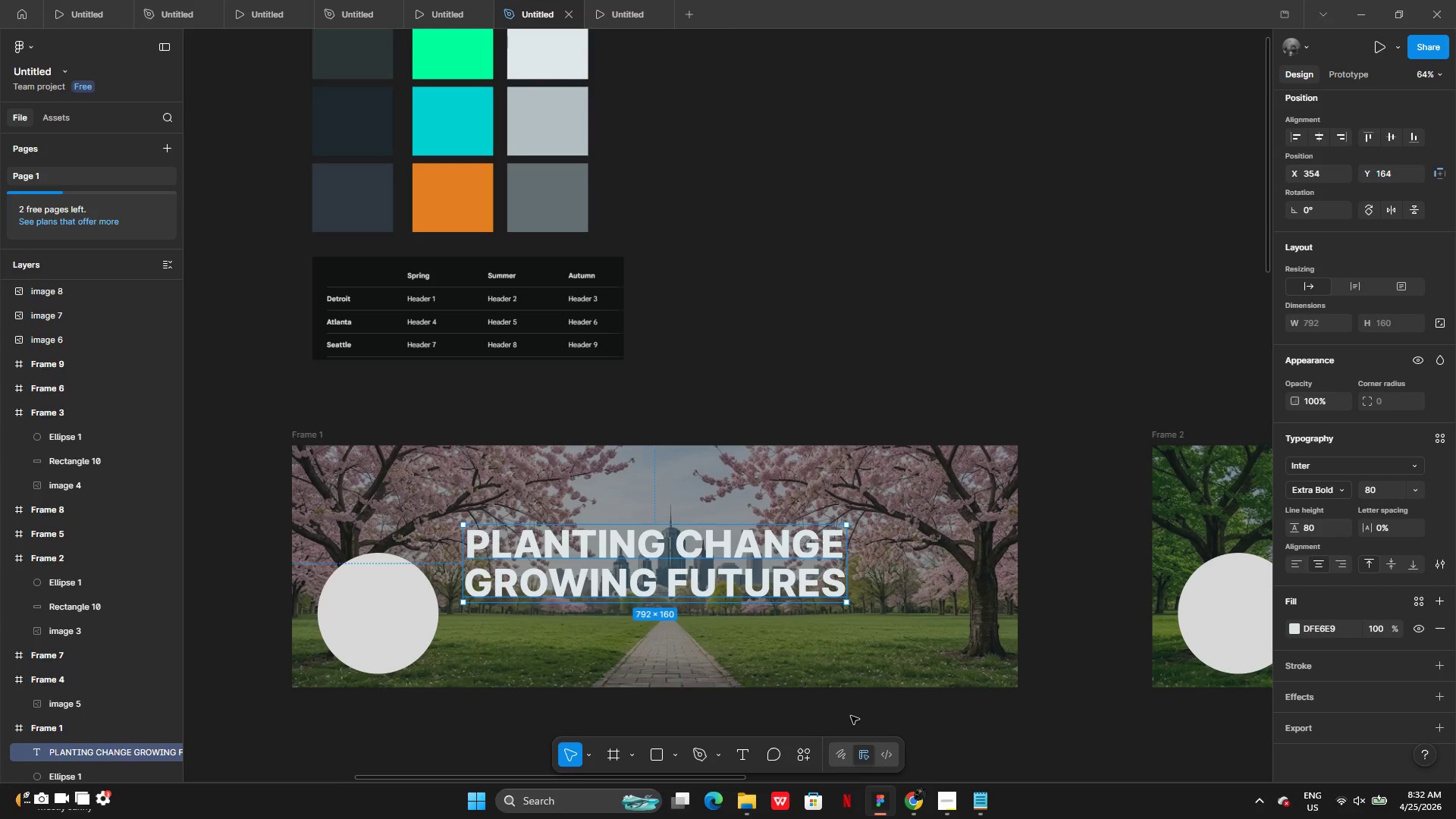 
left_click_drag(start_coordinate=[734, 757], to_coordinate=[734, 753])
 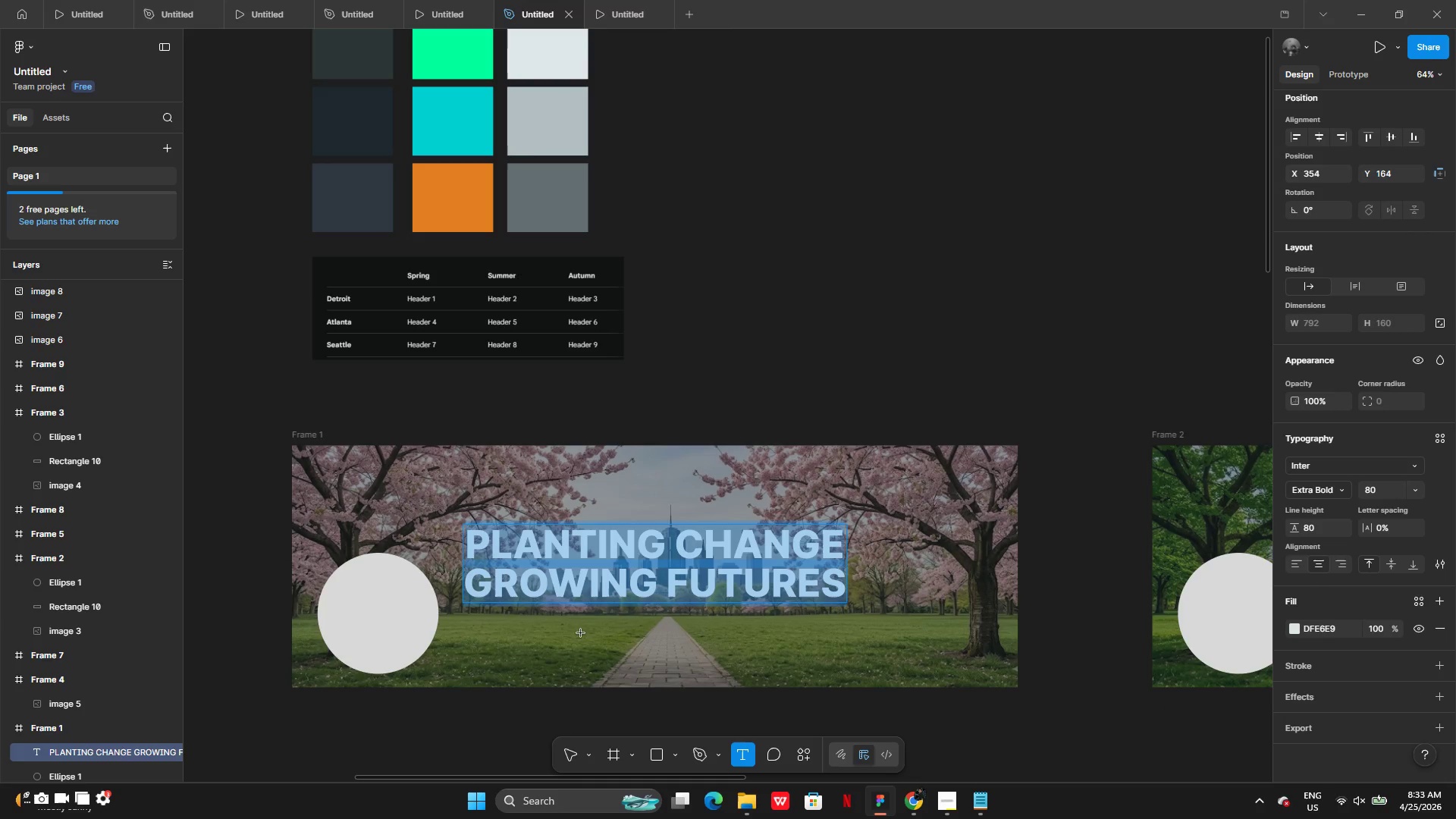 
left_click([581, 633])